 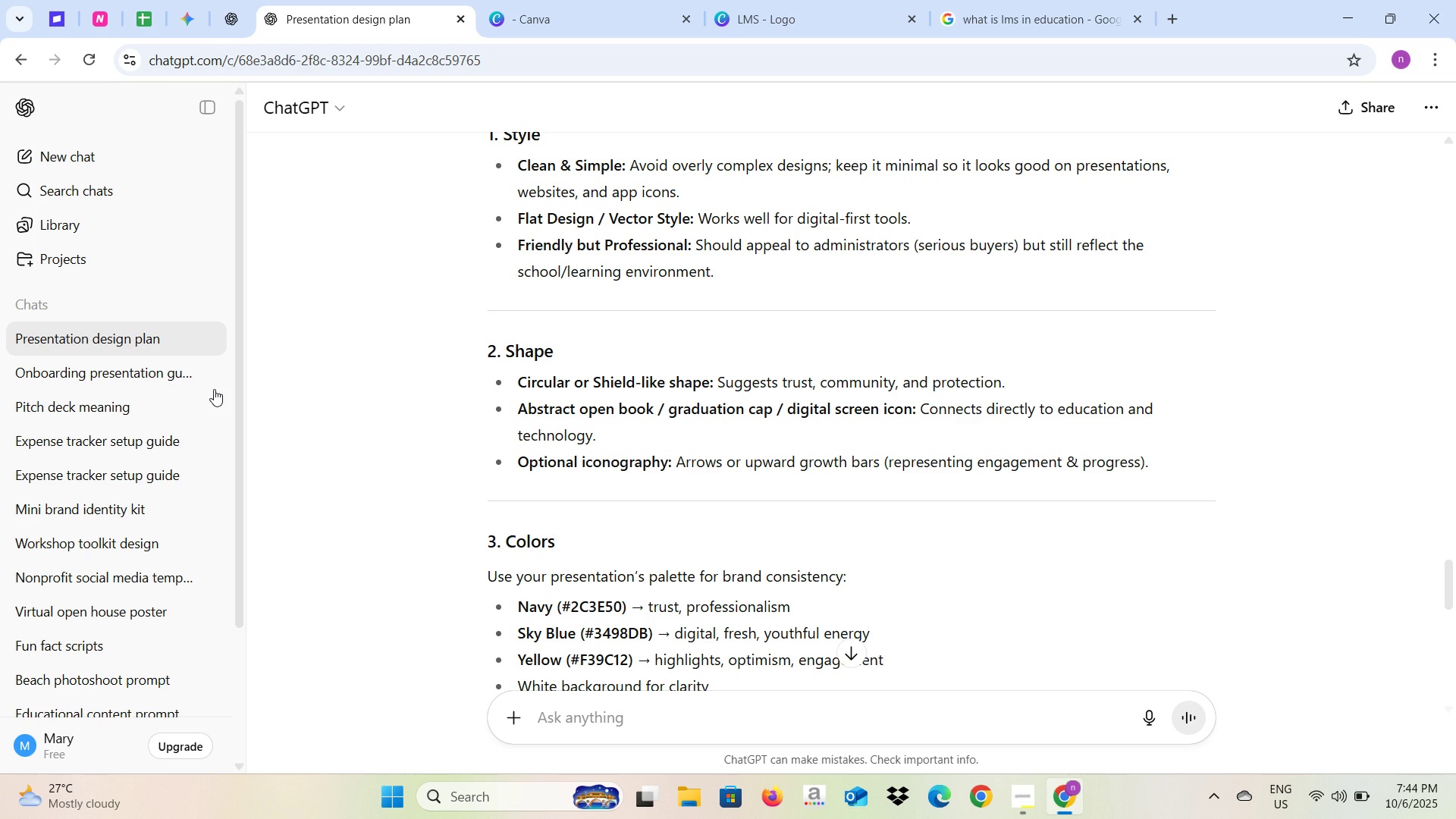 
scroll: coordinate [508, 455], scroll_direction: up, amount: 1.0
 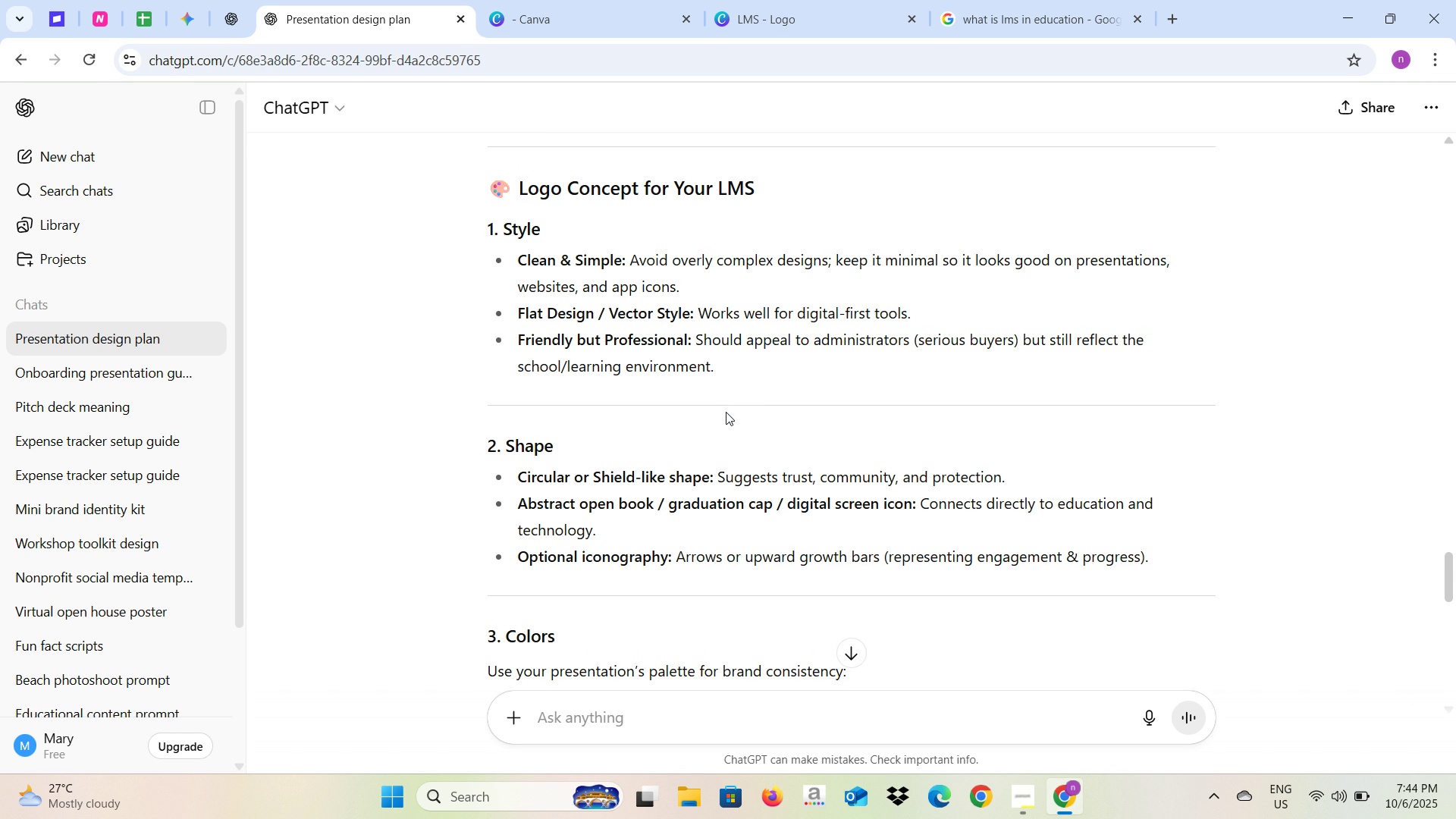 
scroll: coordinate [726, 412], scroll_direction: down, amount: 1.0
 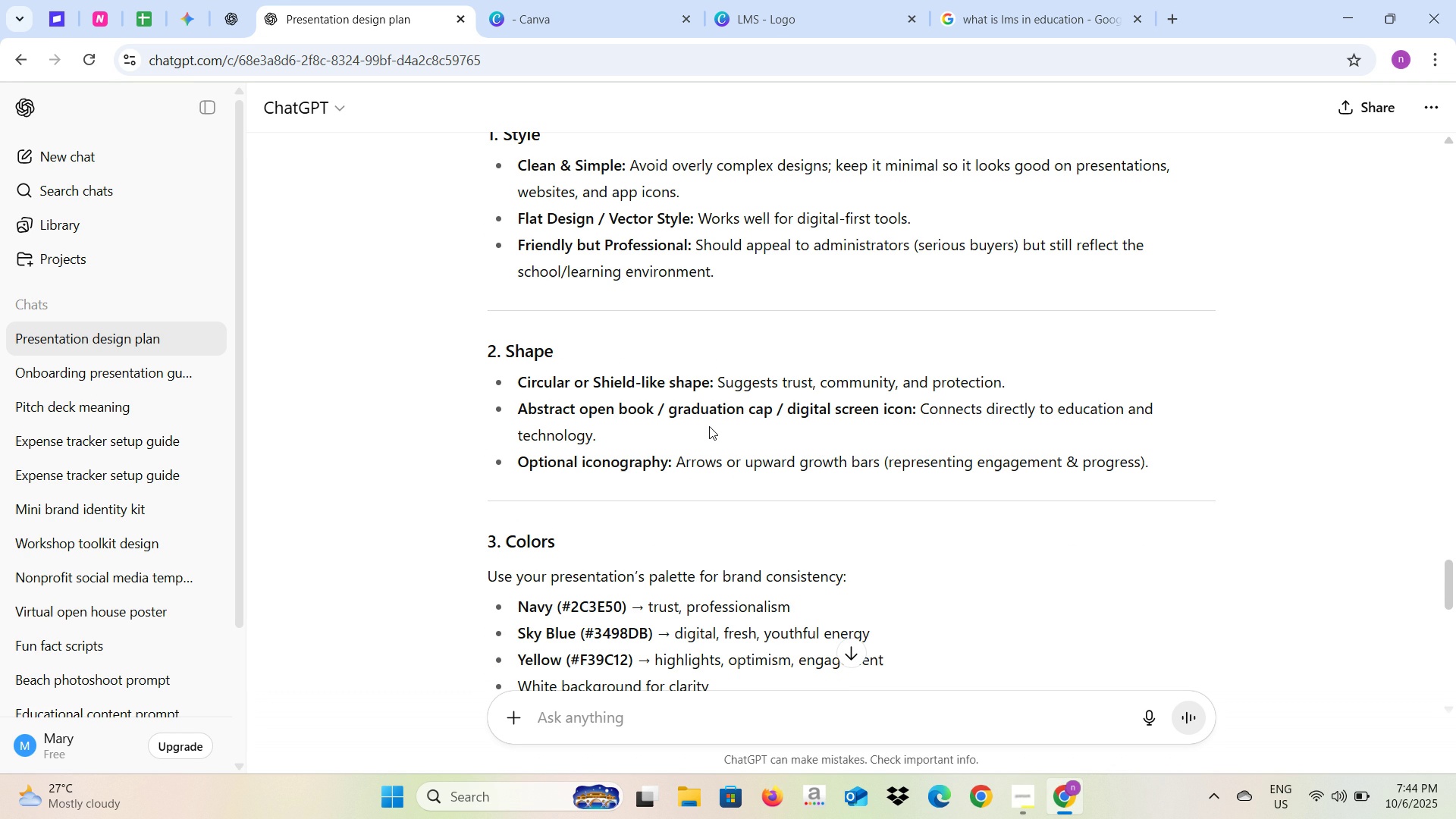 
wait(6.82)
 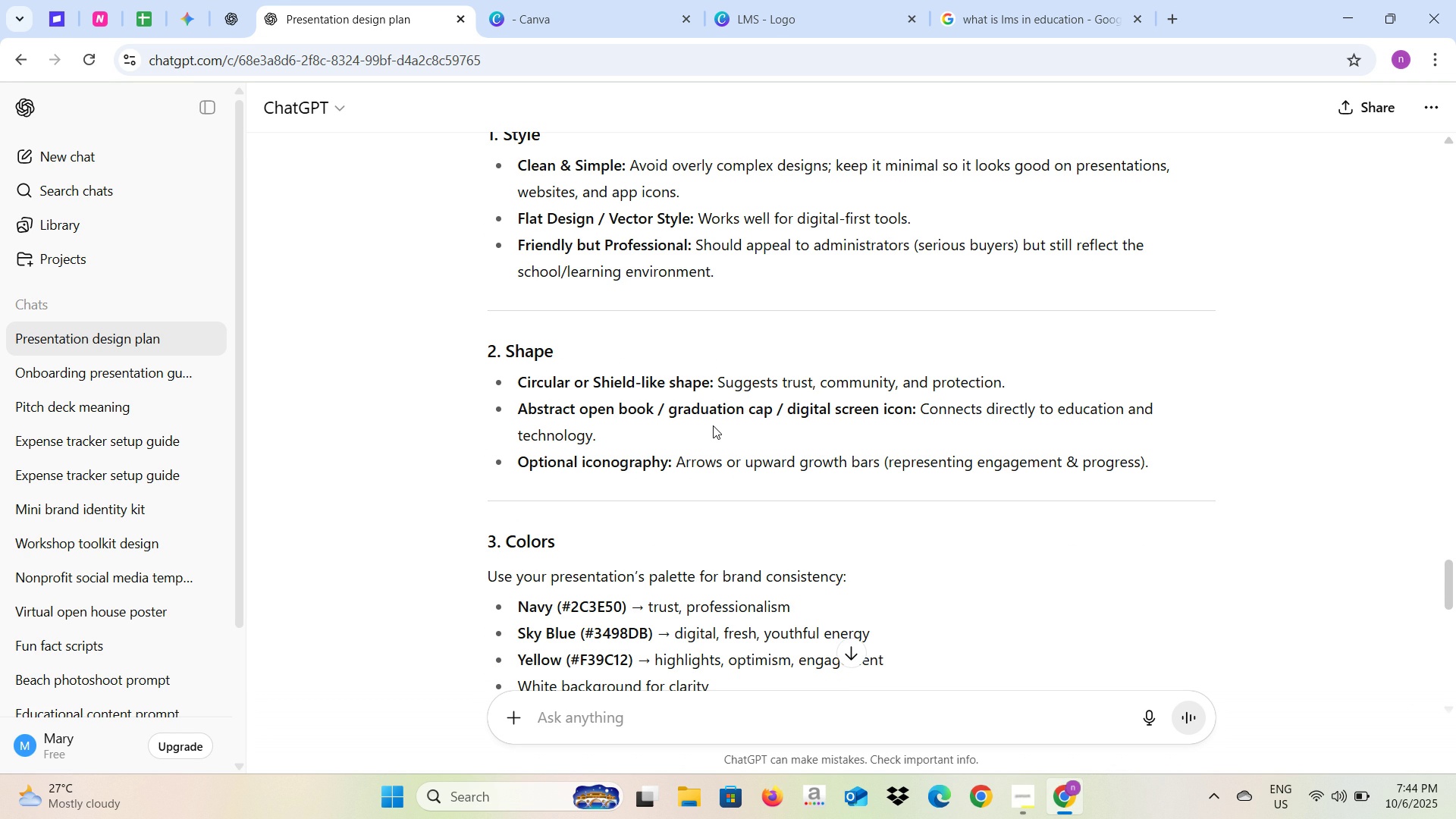 
scroll: coordinate [724, 479], scroll_direction: up, amount: 1.0
 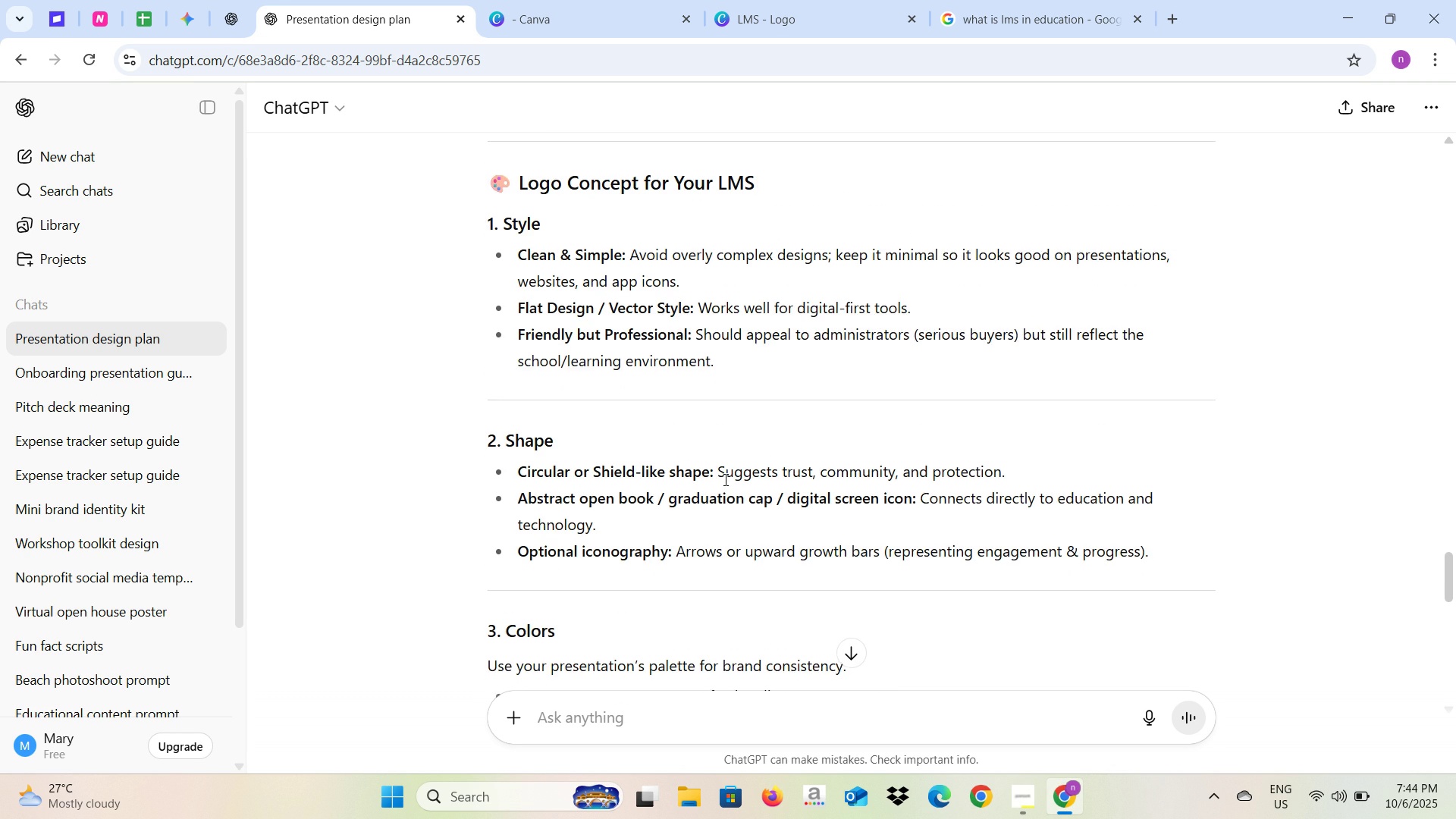 
scroll: coordinate [724, 479], scroll_direction: down, amount: 2.0
 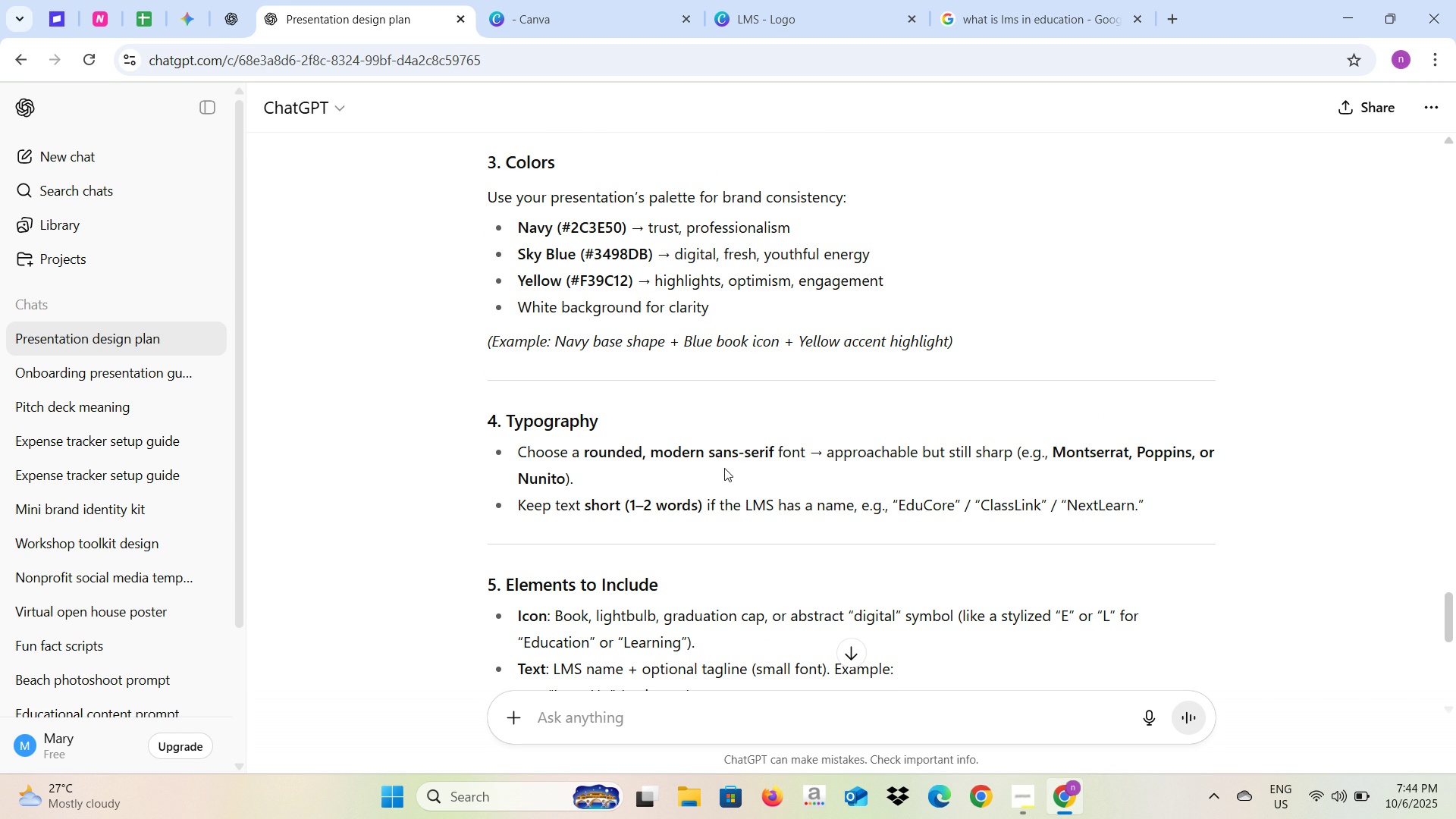 
wait(9.09)
 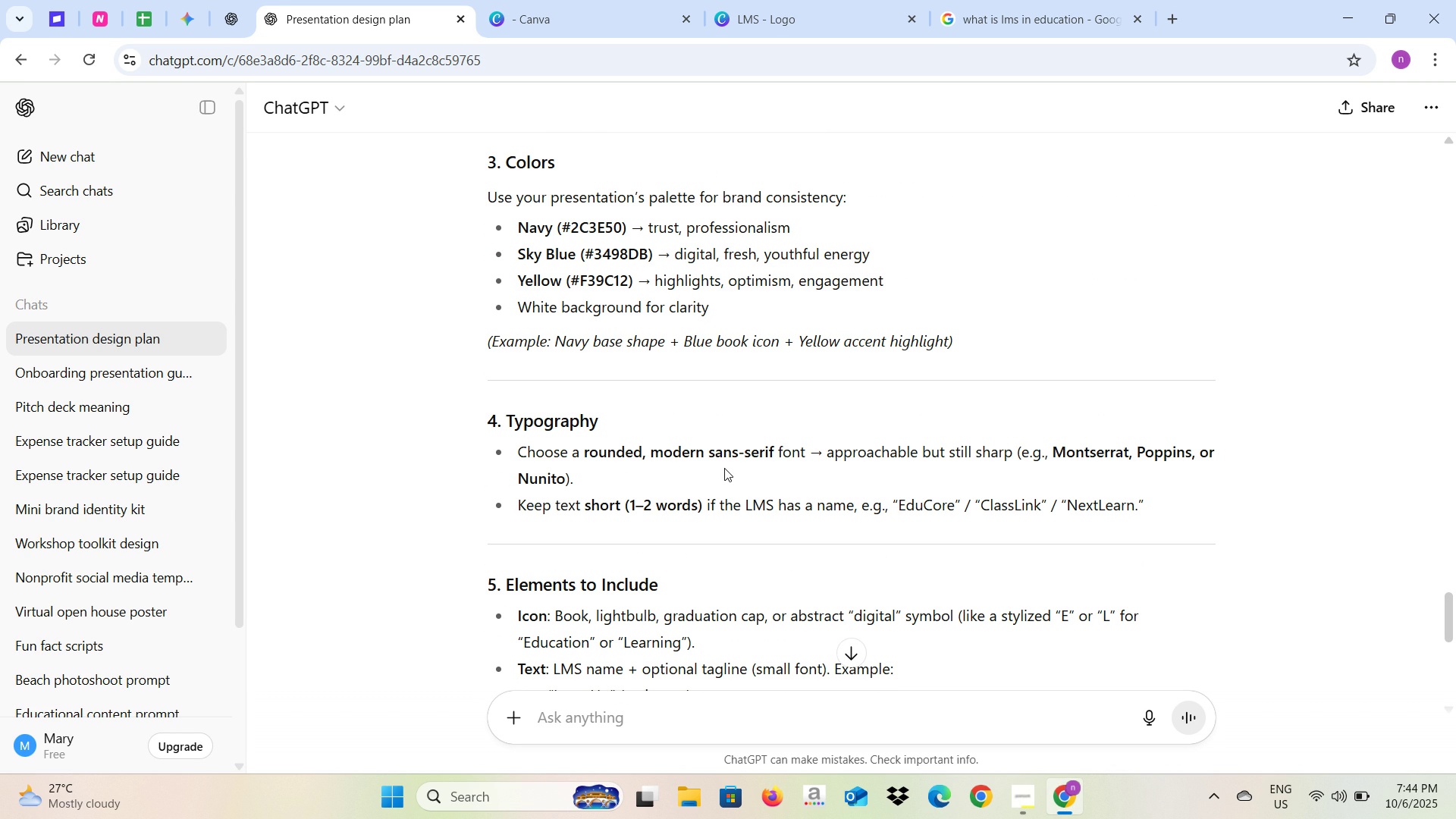 
left_click_drag(start_coordinate=[893, 504], to_coordinate=[923, 500])
 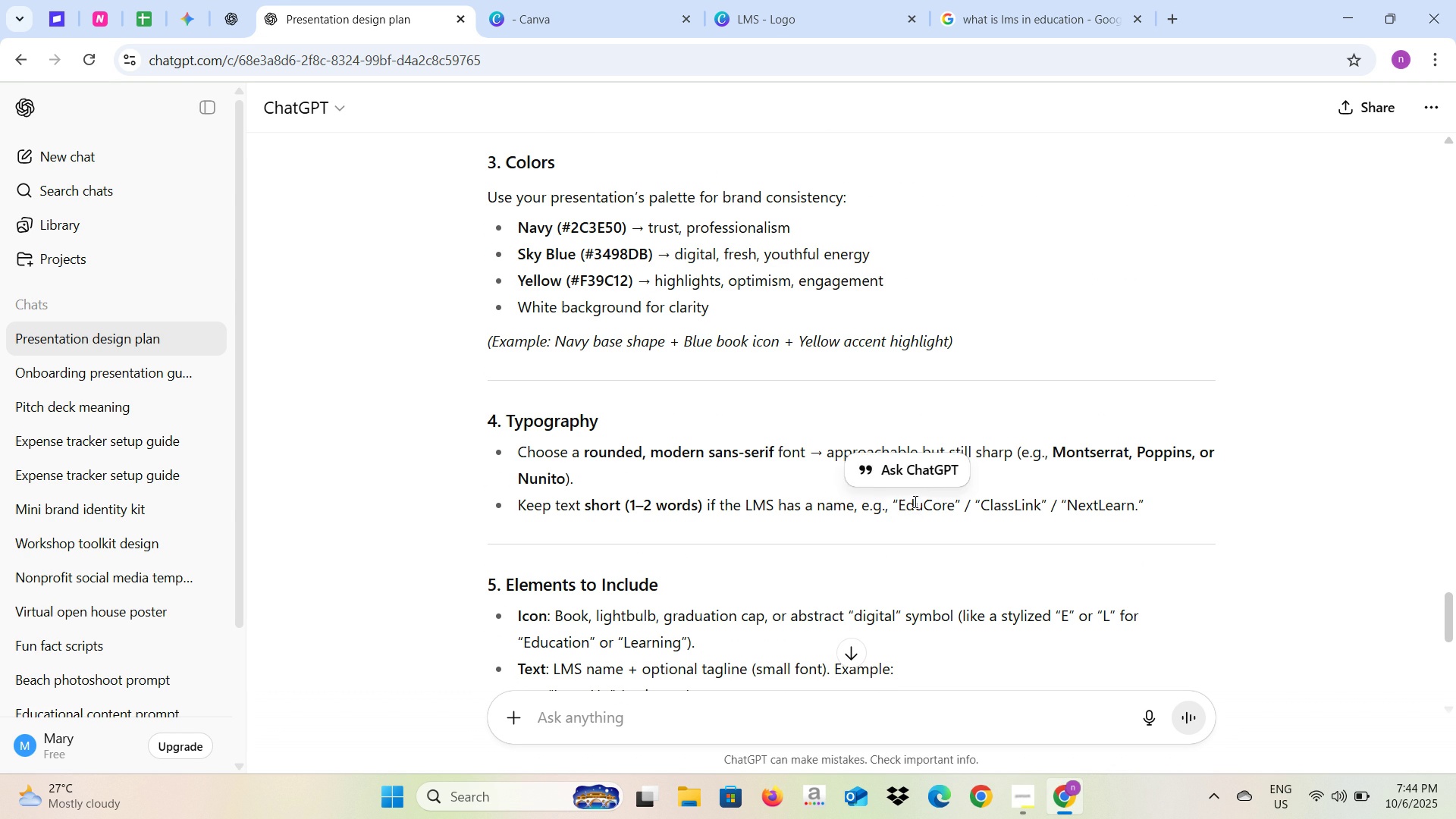 
left_click([914, 501])
 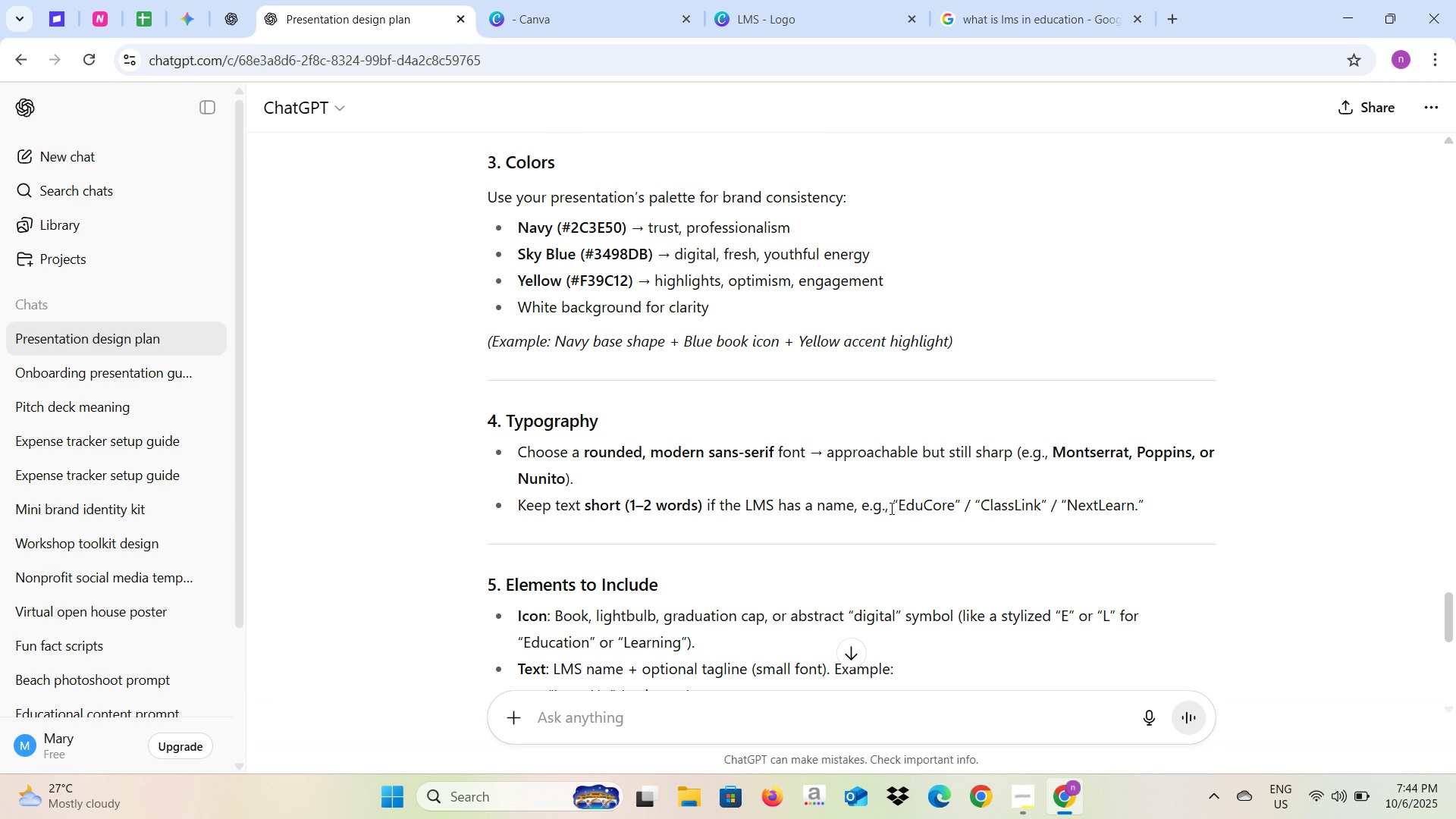 
left_click_drag(start_coordinate=[899, 507], to_coordinate=[953, 504])
 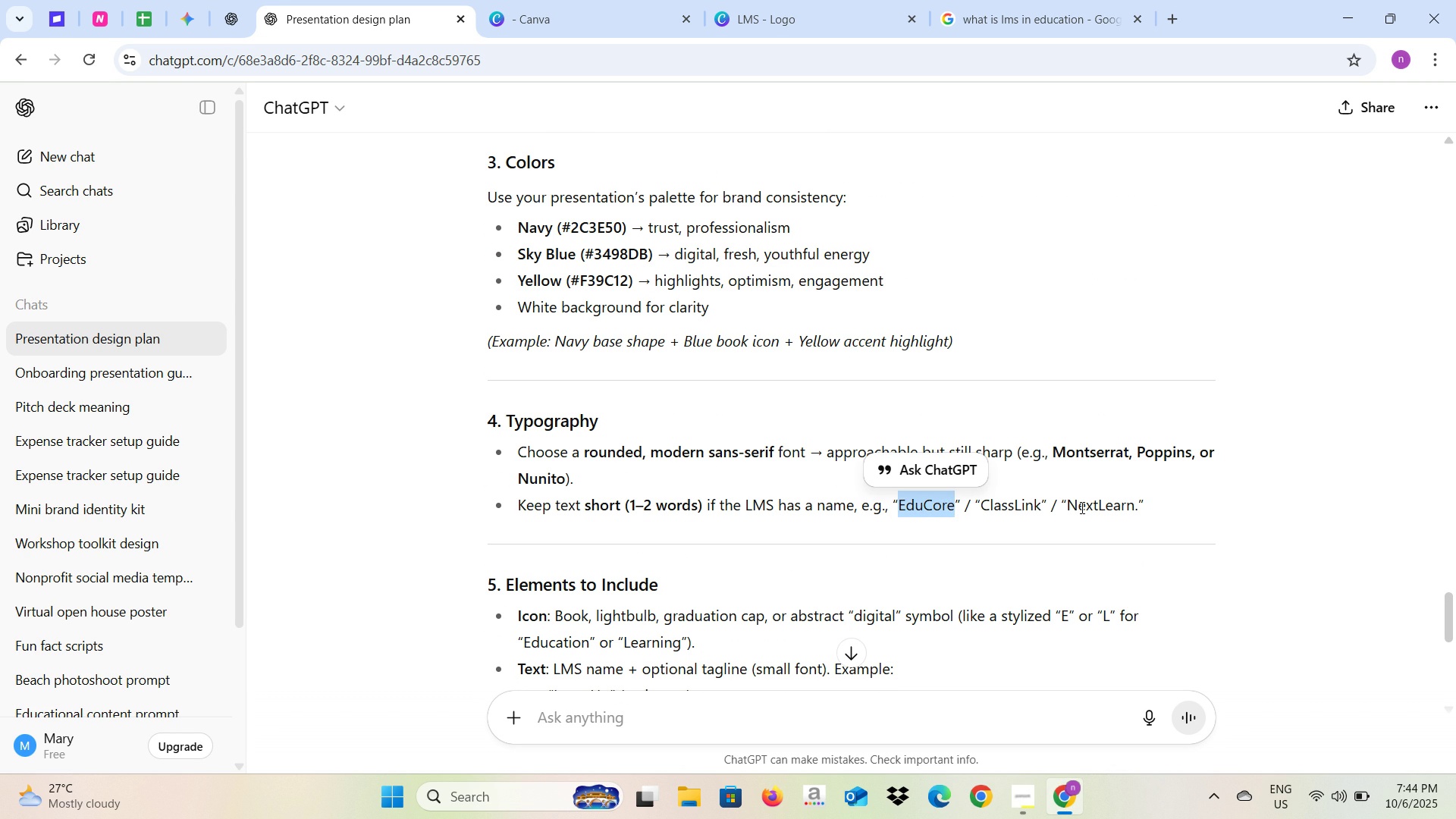 
mouse_move([1062, 519])
 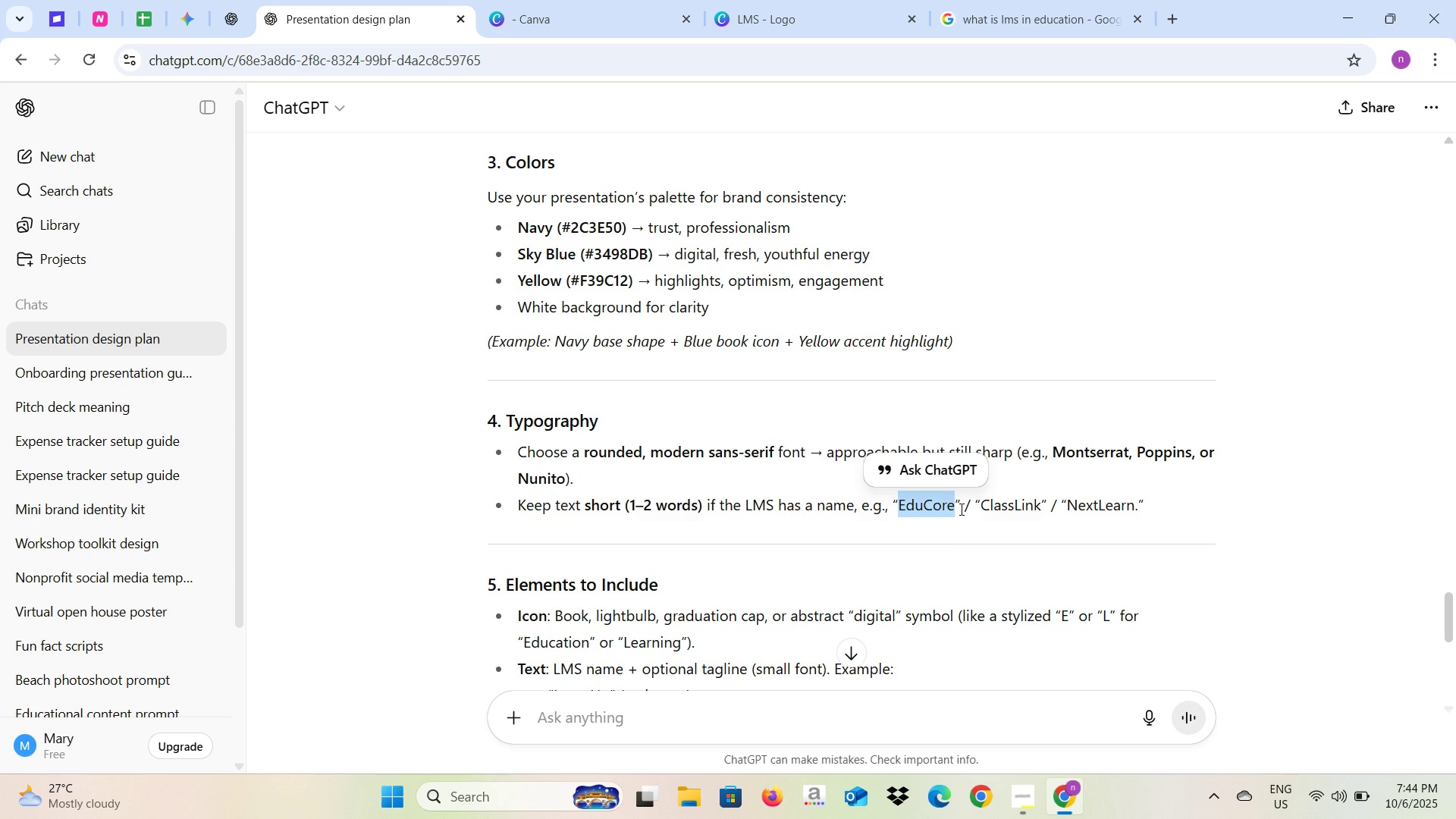 
key(Control+C)
 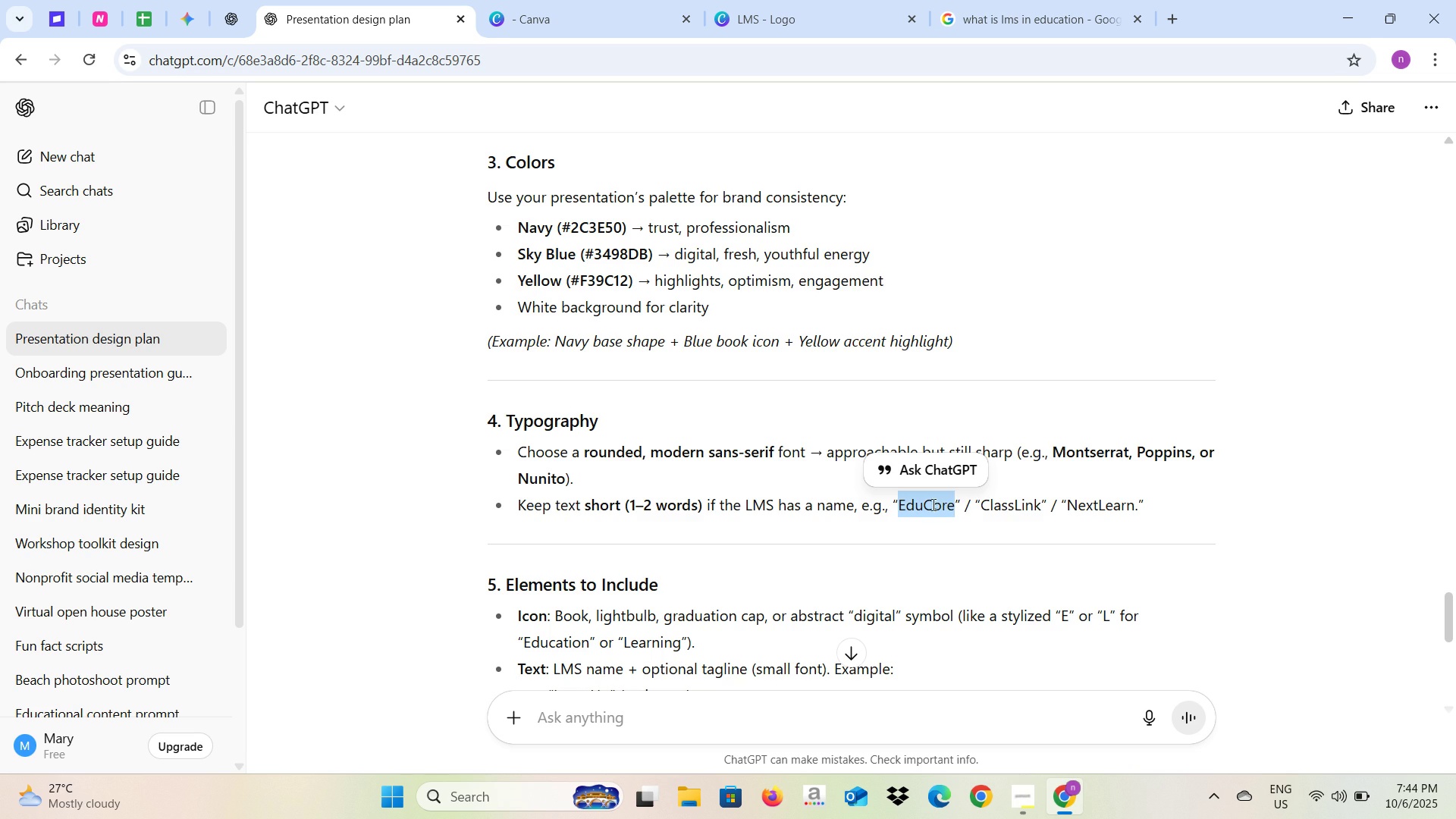 
key(Control+C)
 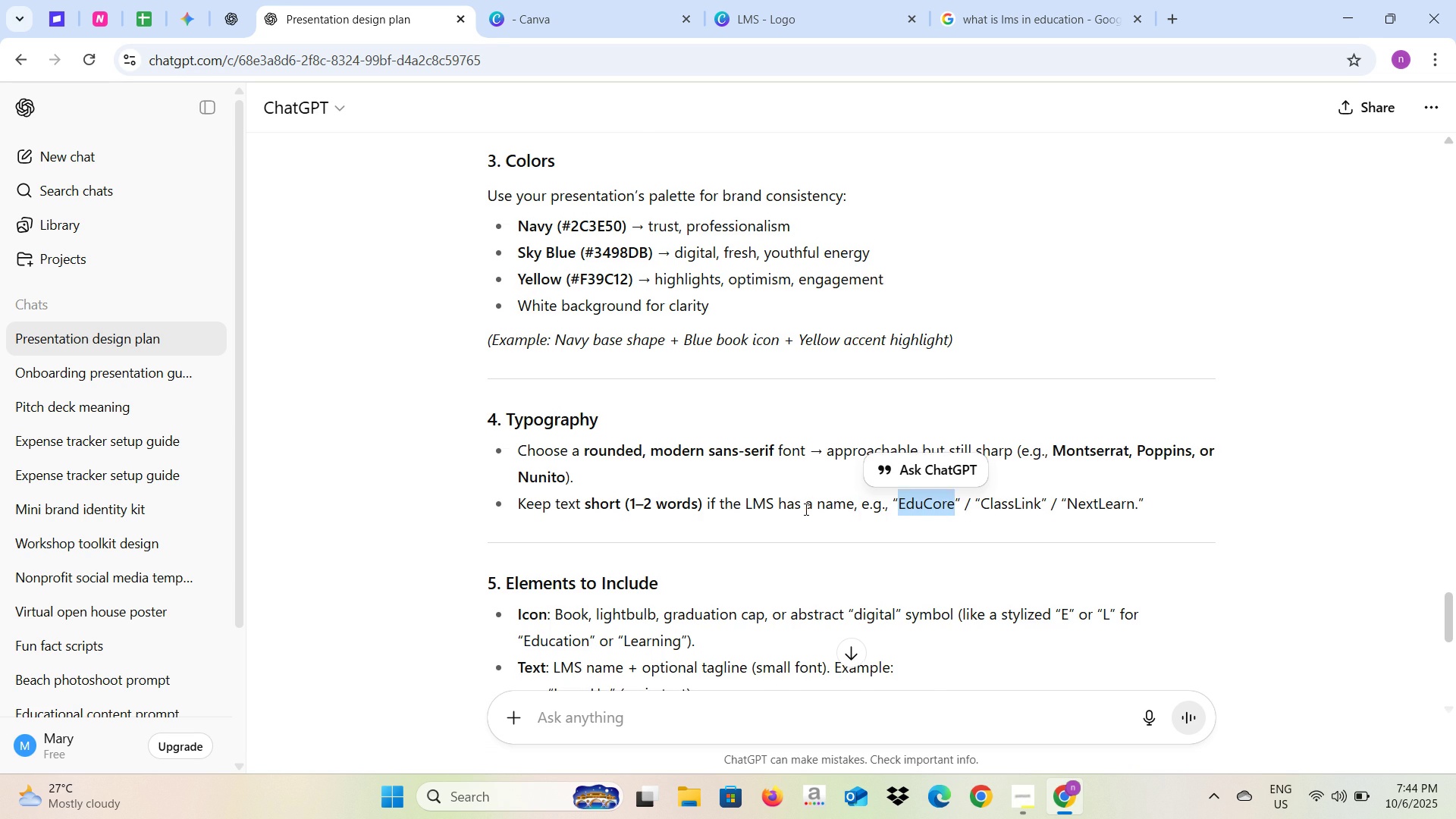 
scroll: coordinate [658, 503], scroll_direction: down, amount: 4.0
 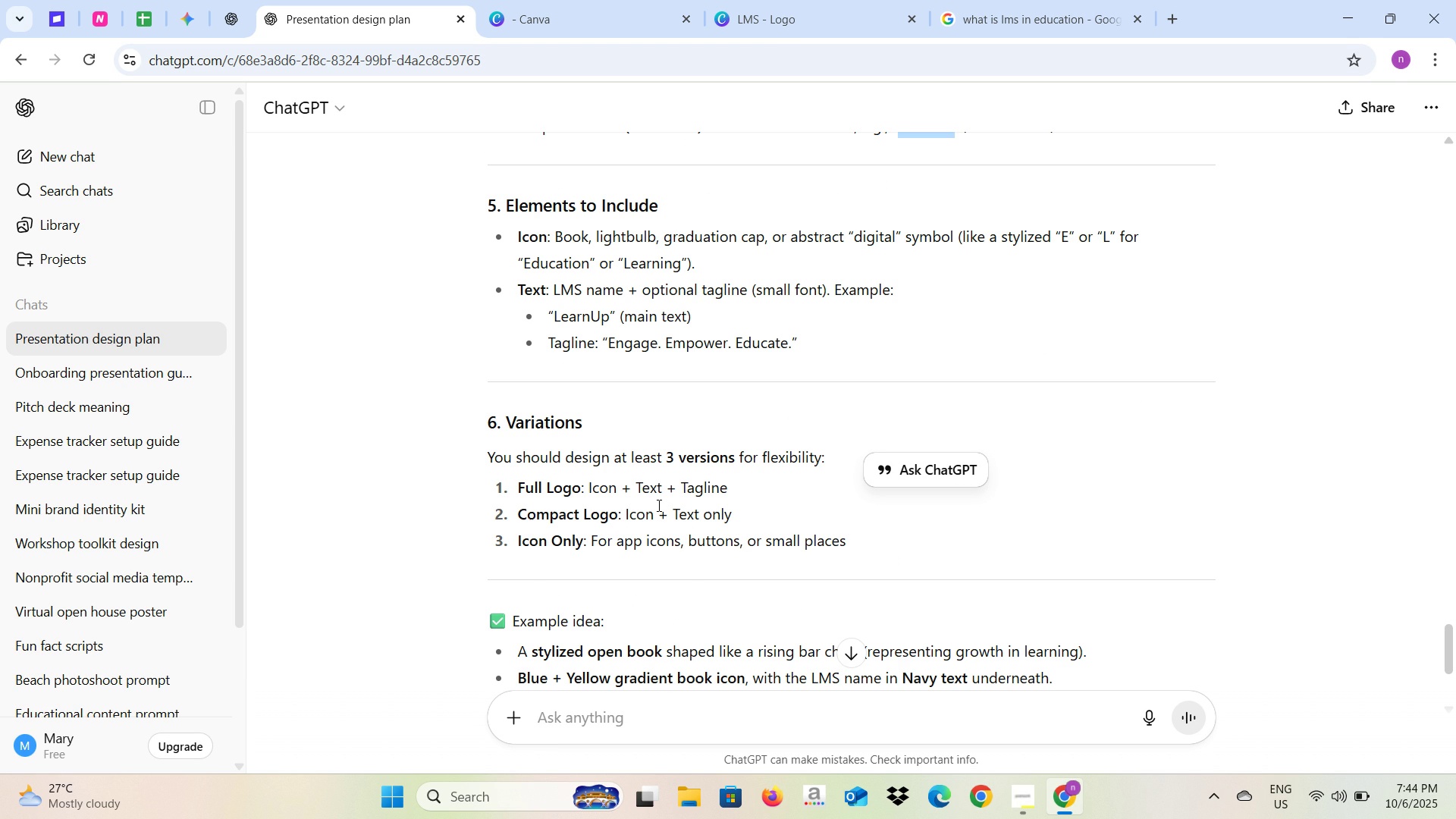 
wait(7.01)
 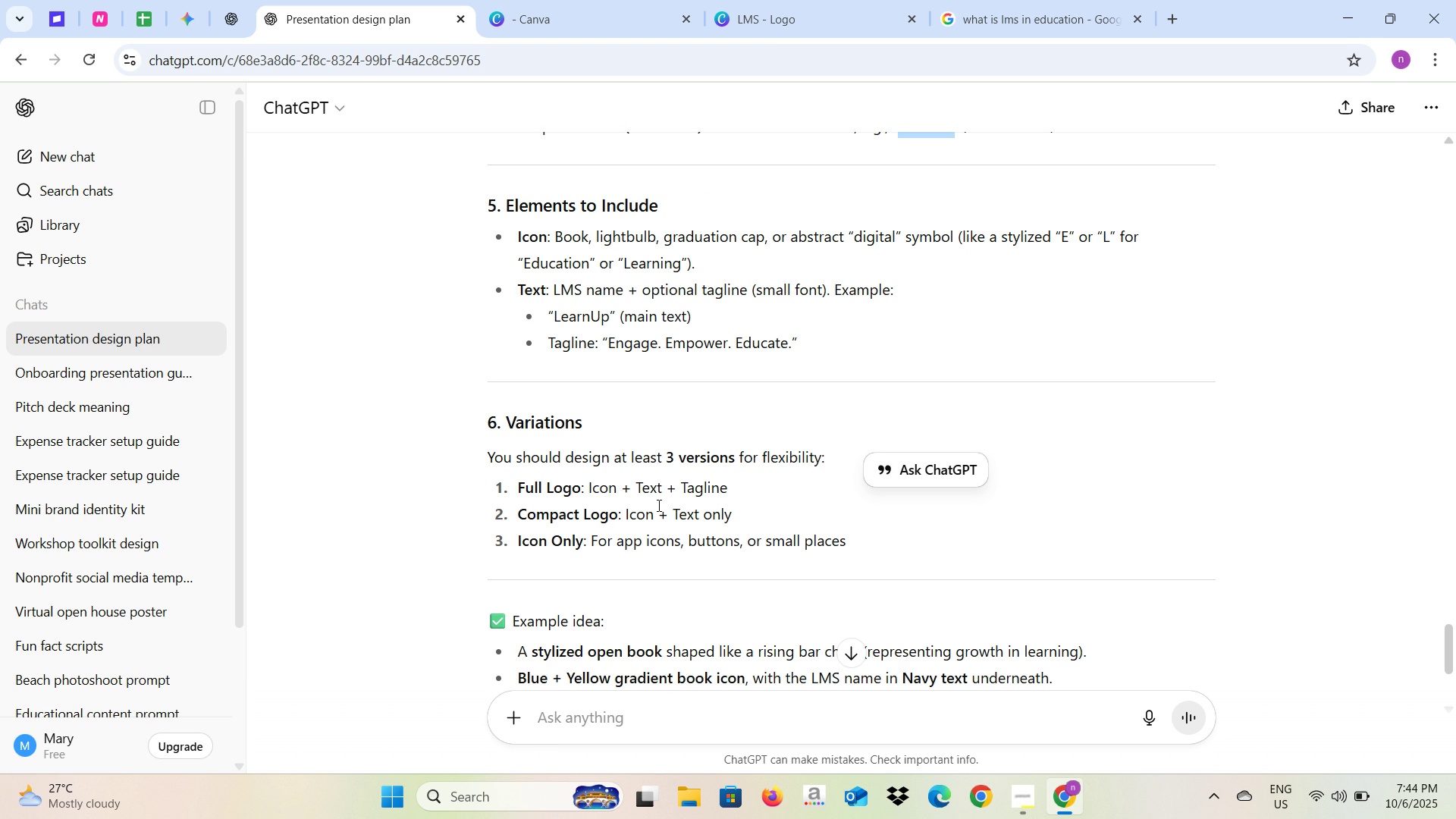 
scroll: coordinate [651, 496], scroll_direction: down, amount: 3.0
 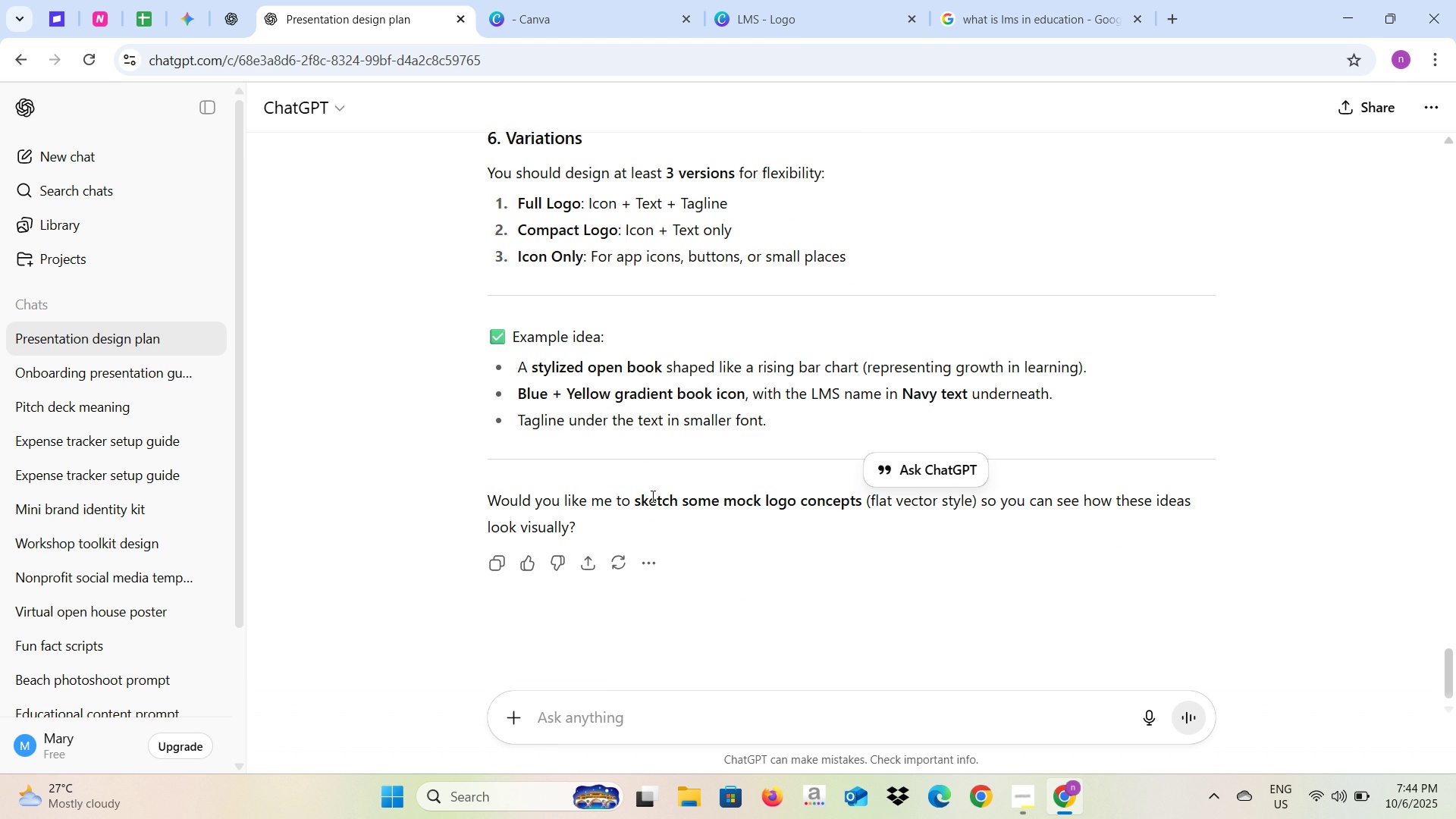 
key(Alt+AltLeft)
 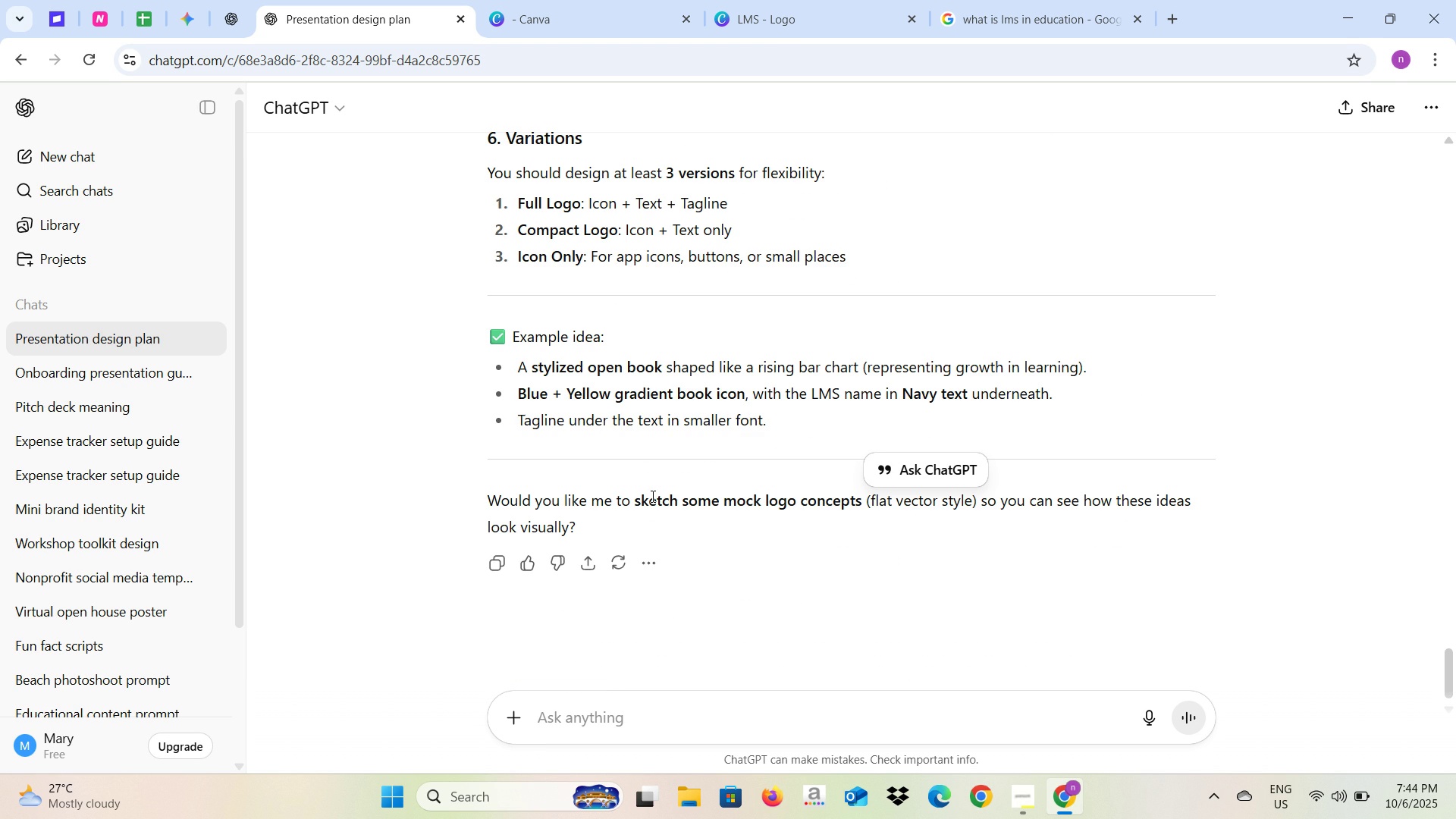 
key(Alt+Tab)